 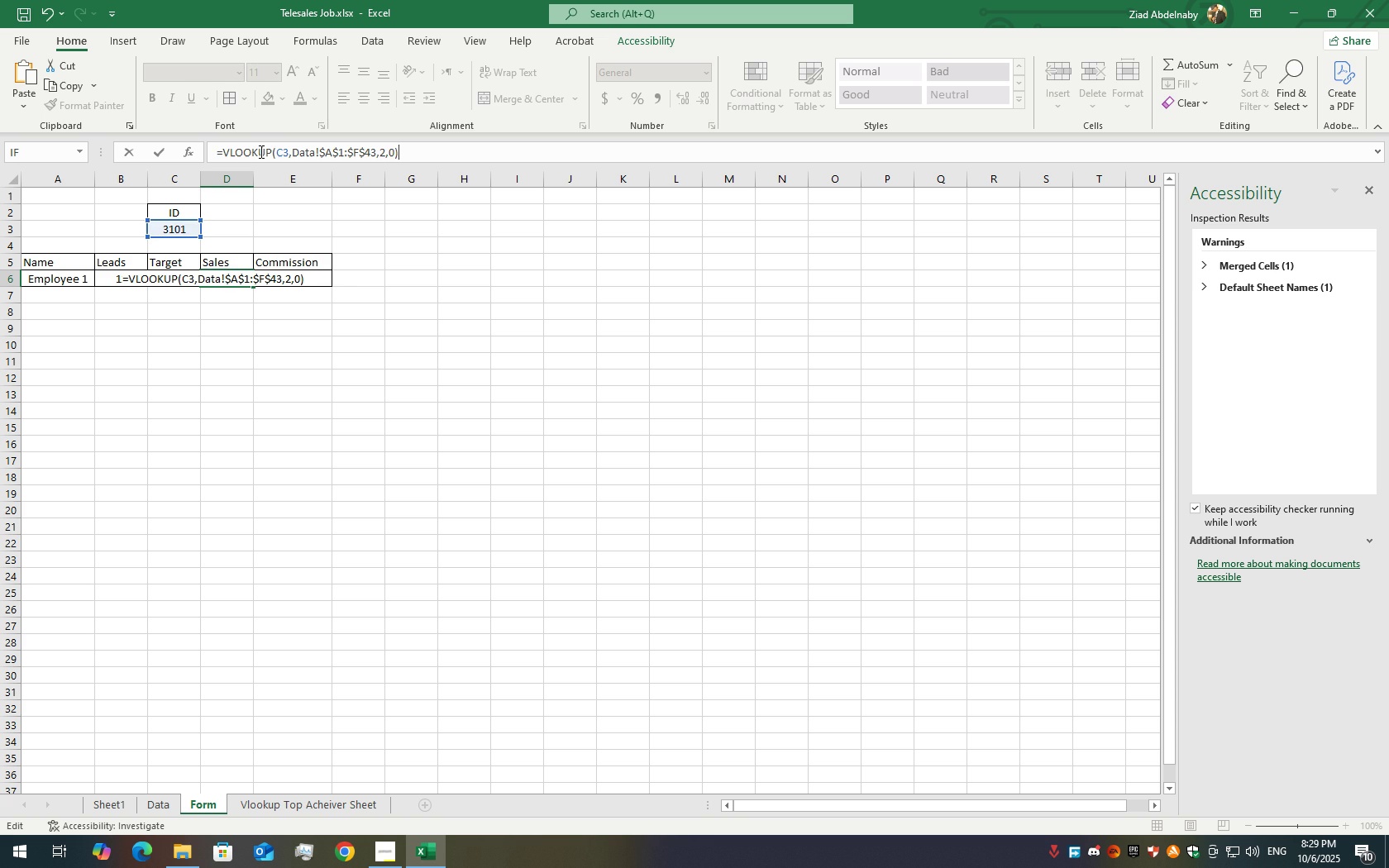 
key(ArrowLeft)
 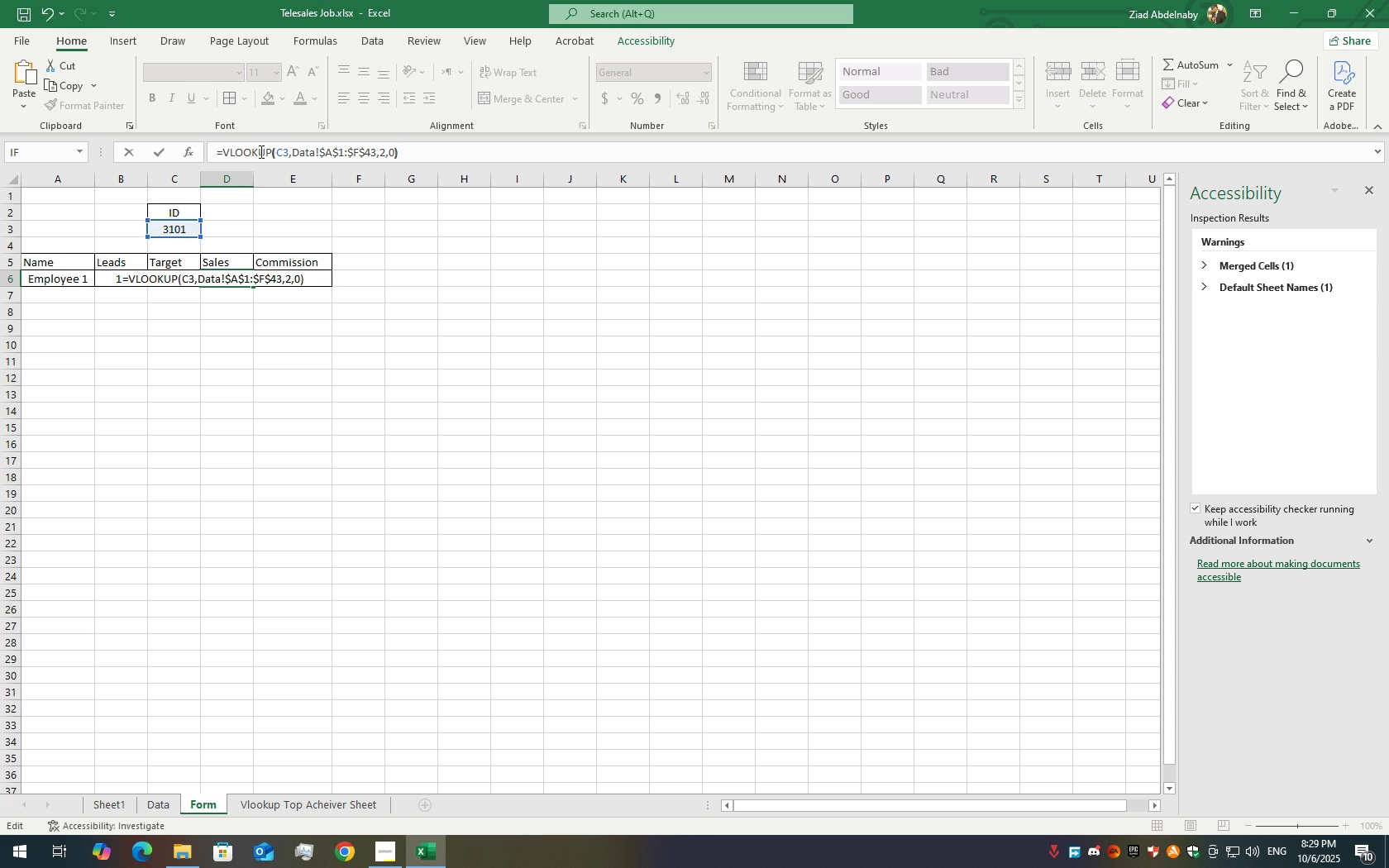 
key(ArrowLeft)
 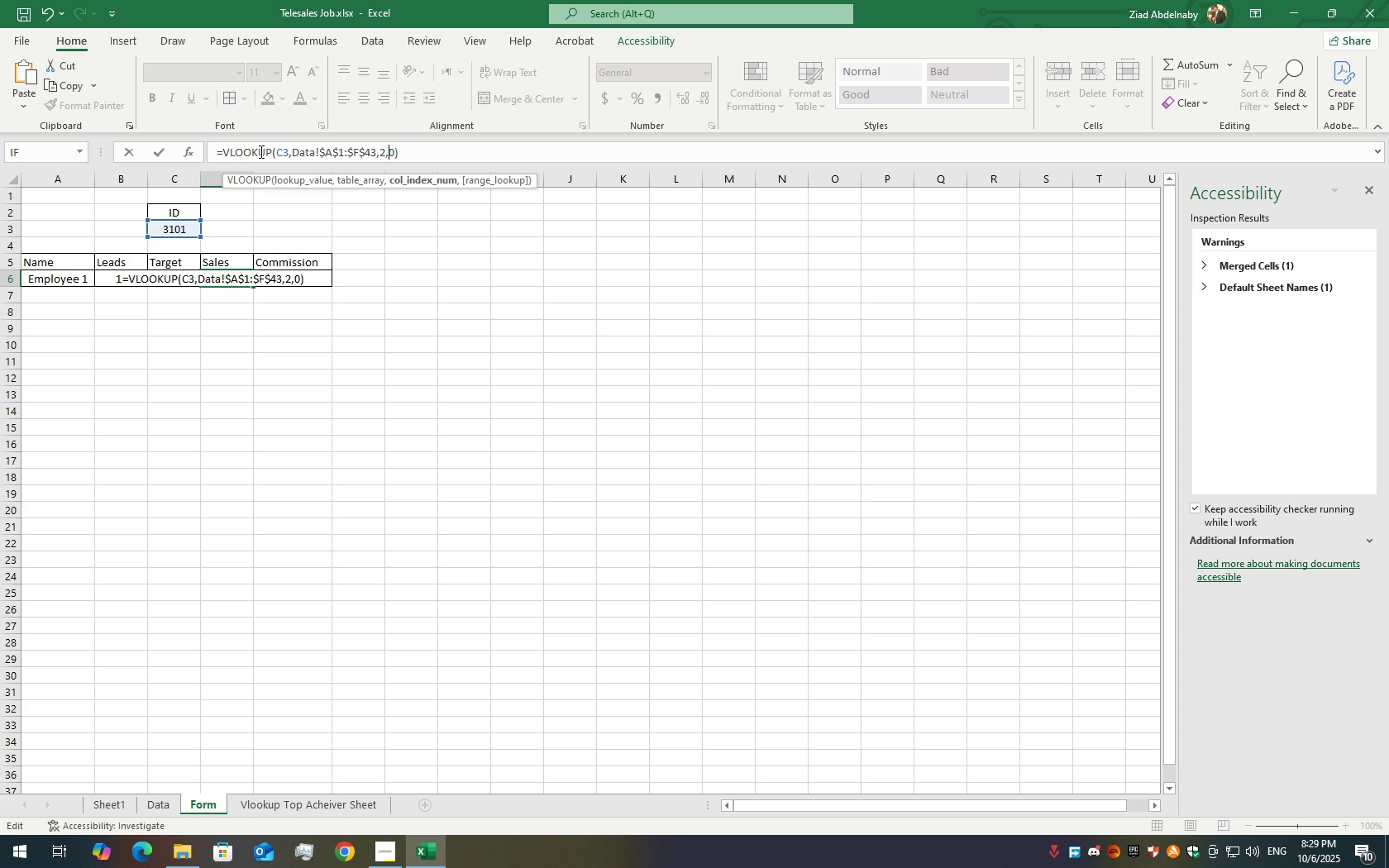 
key(ArrowLeft)
 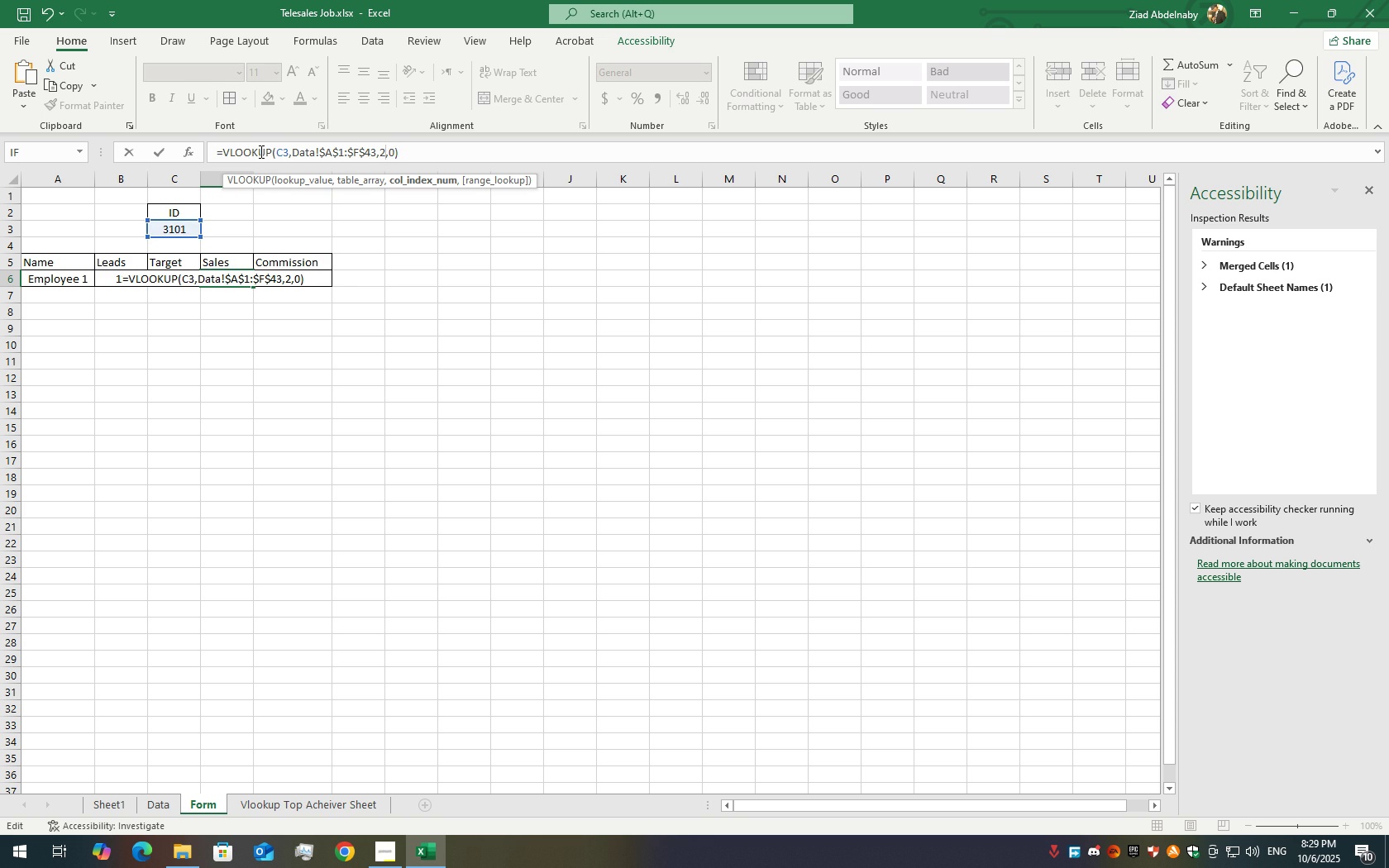 
key(Backspace)
 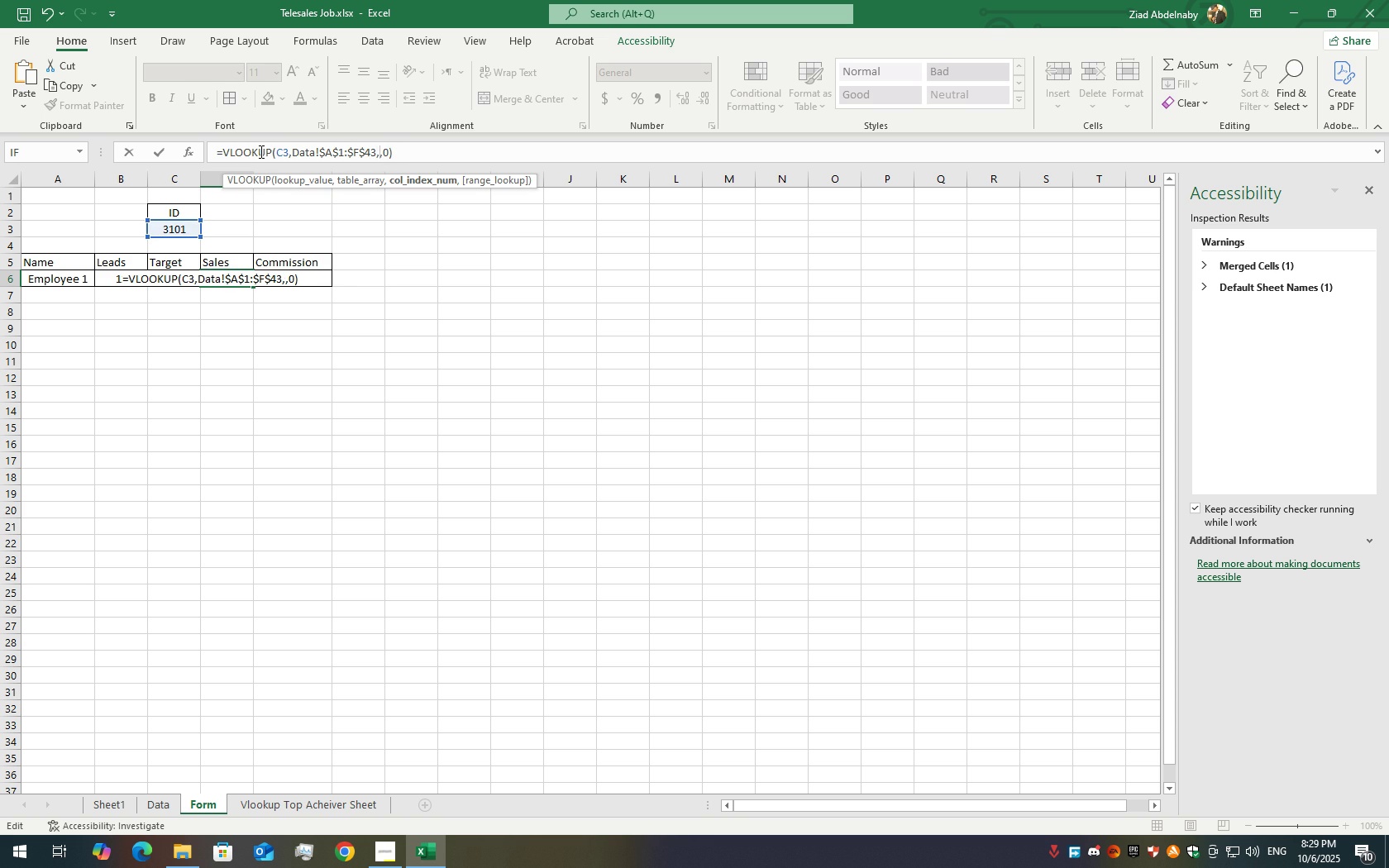 
key(Numpad5)
 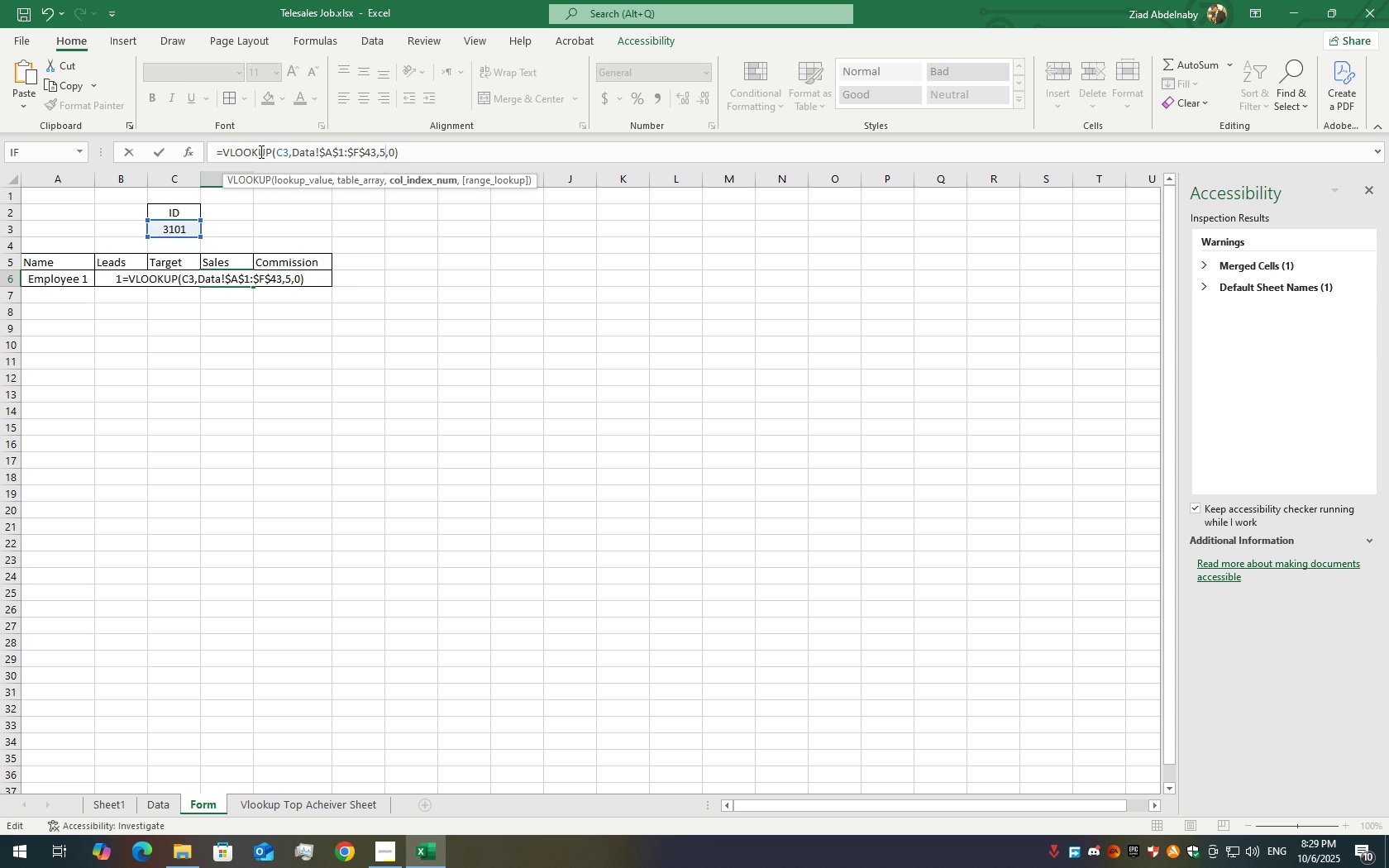 
key(Enter)
 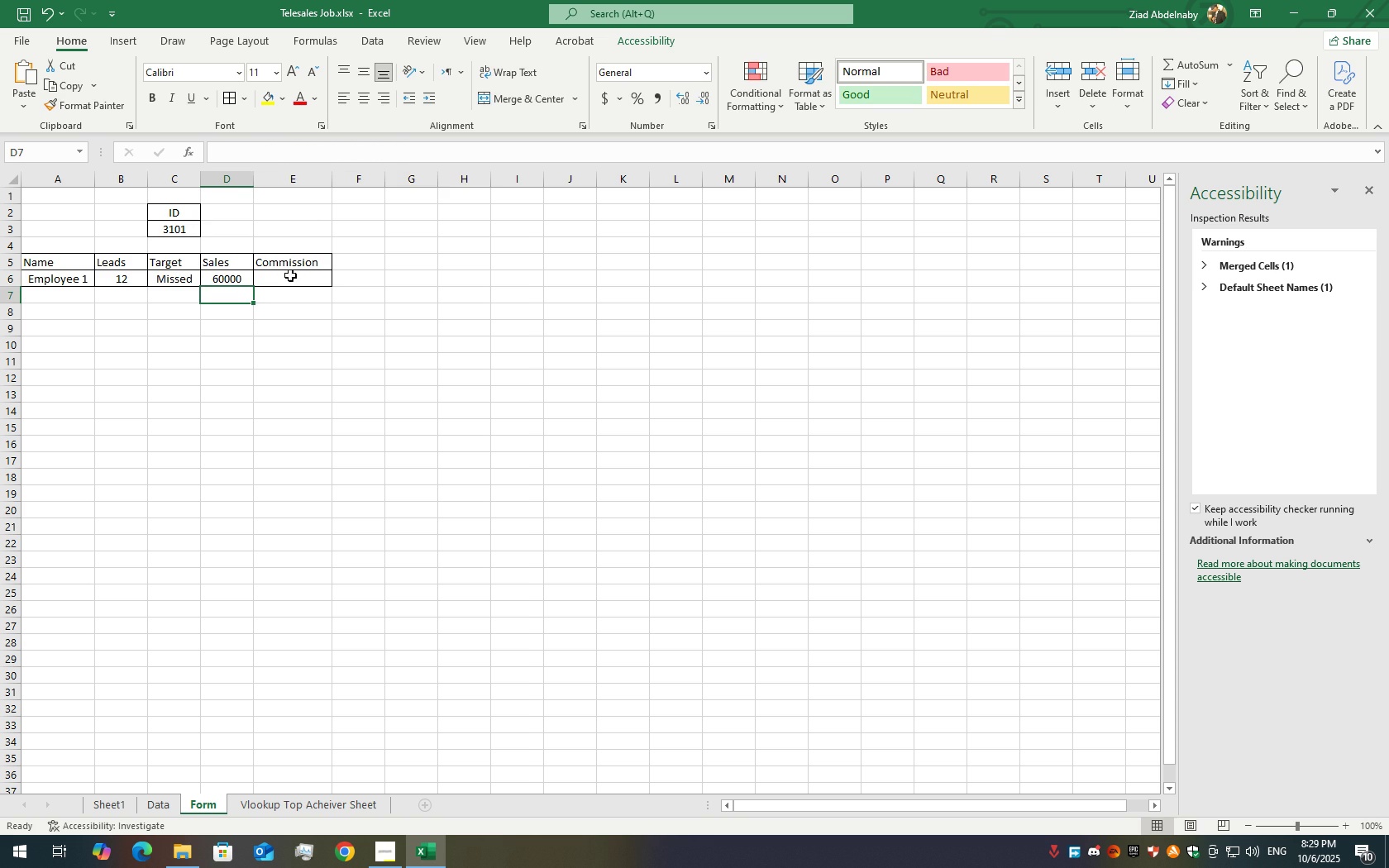 
double_click([291, 276])
 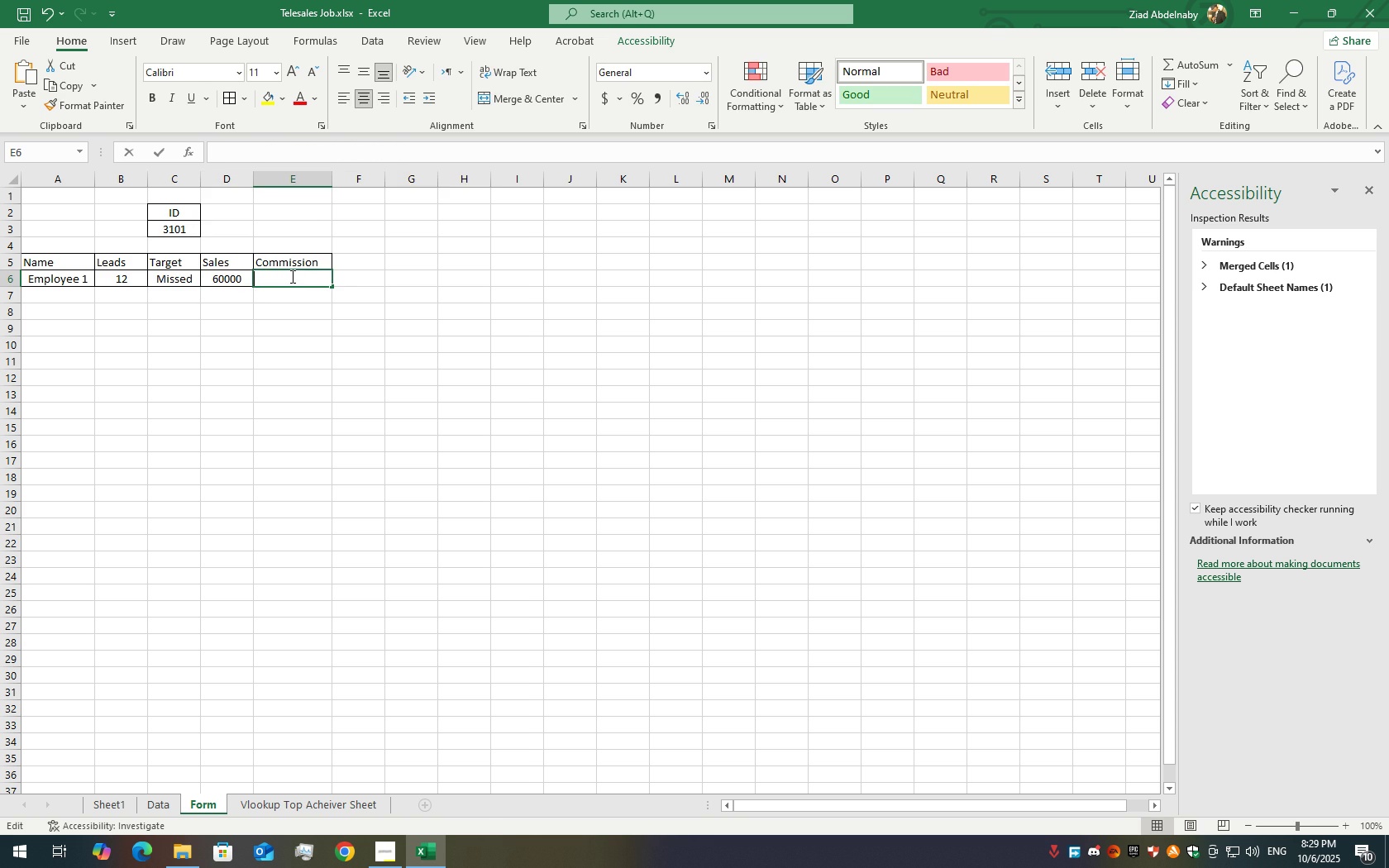 
triple_click([291, 276])
 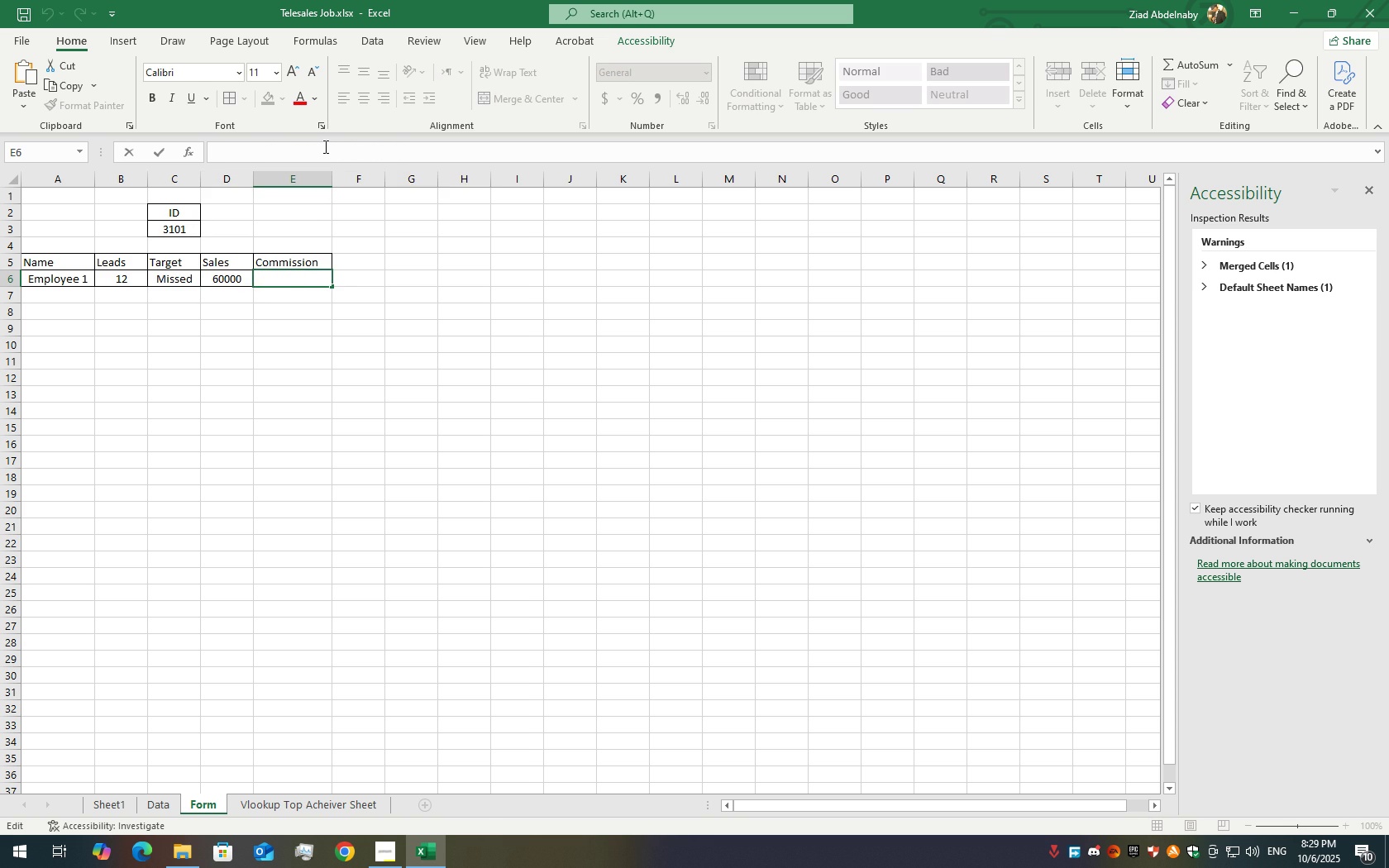 
left_click([324, 146])
 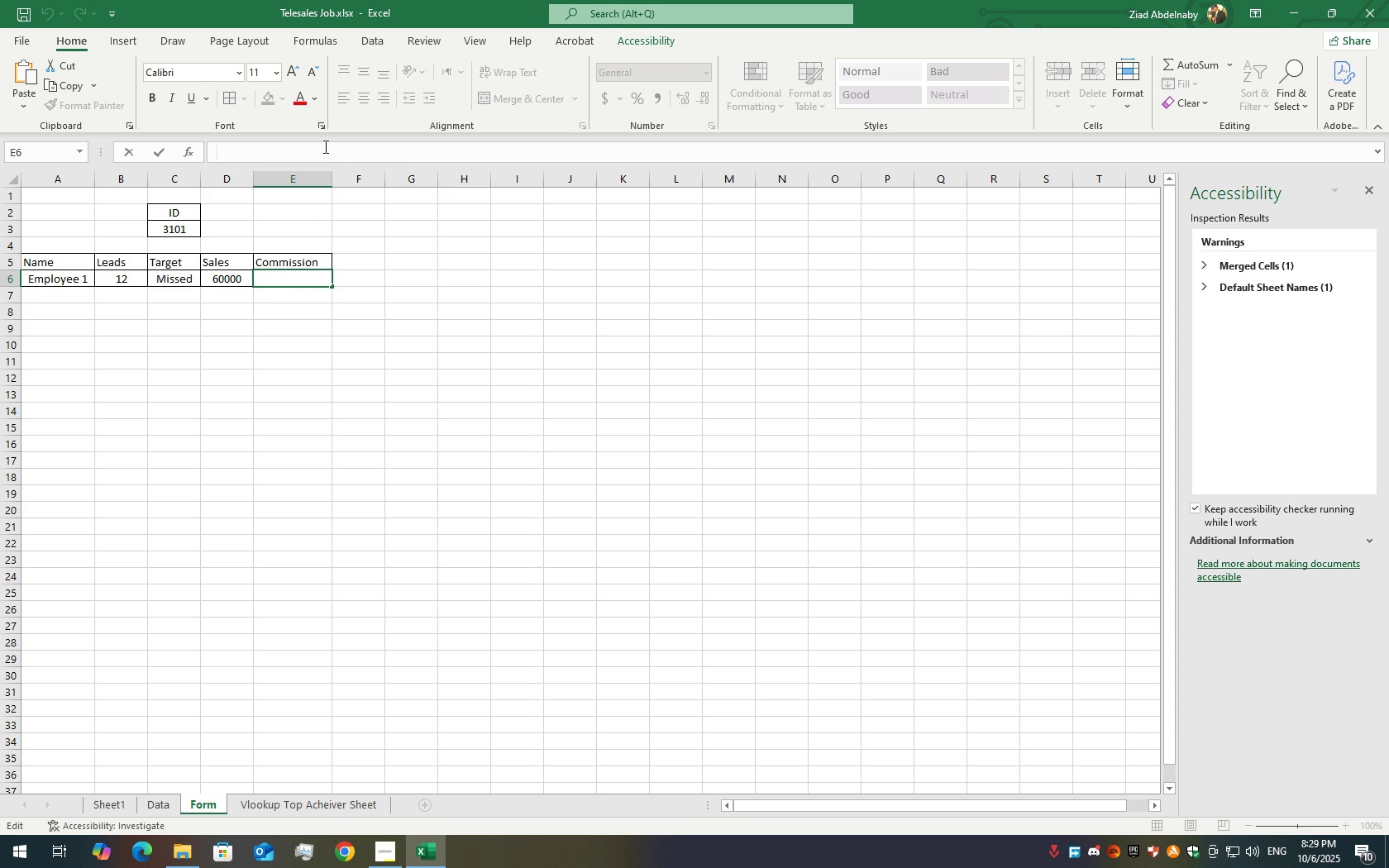 
key(Equal)